 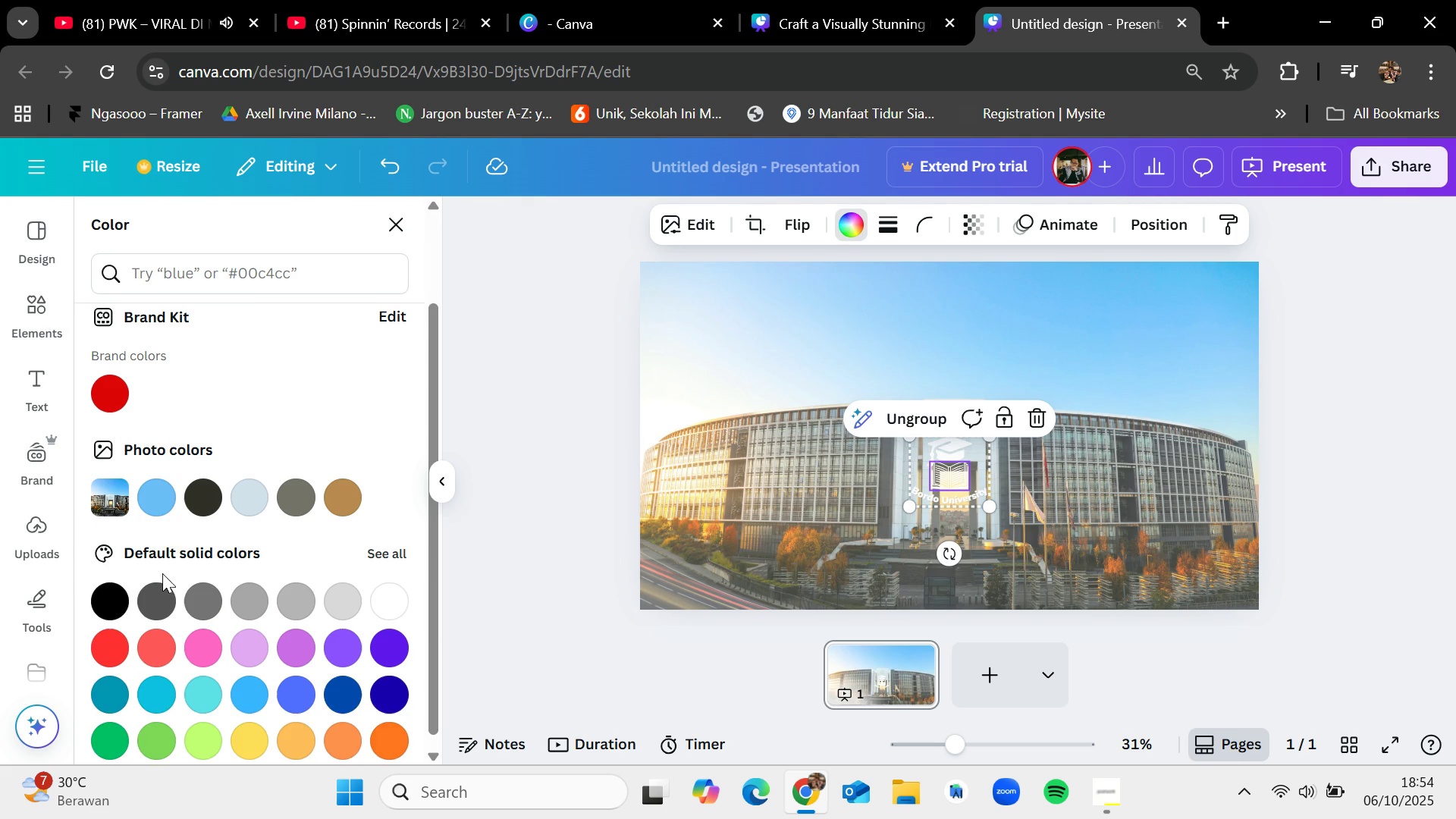 
left_click([119, 601])
 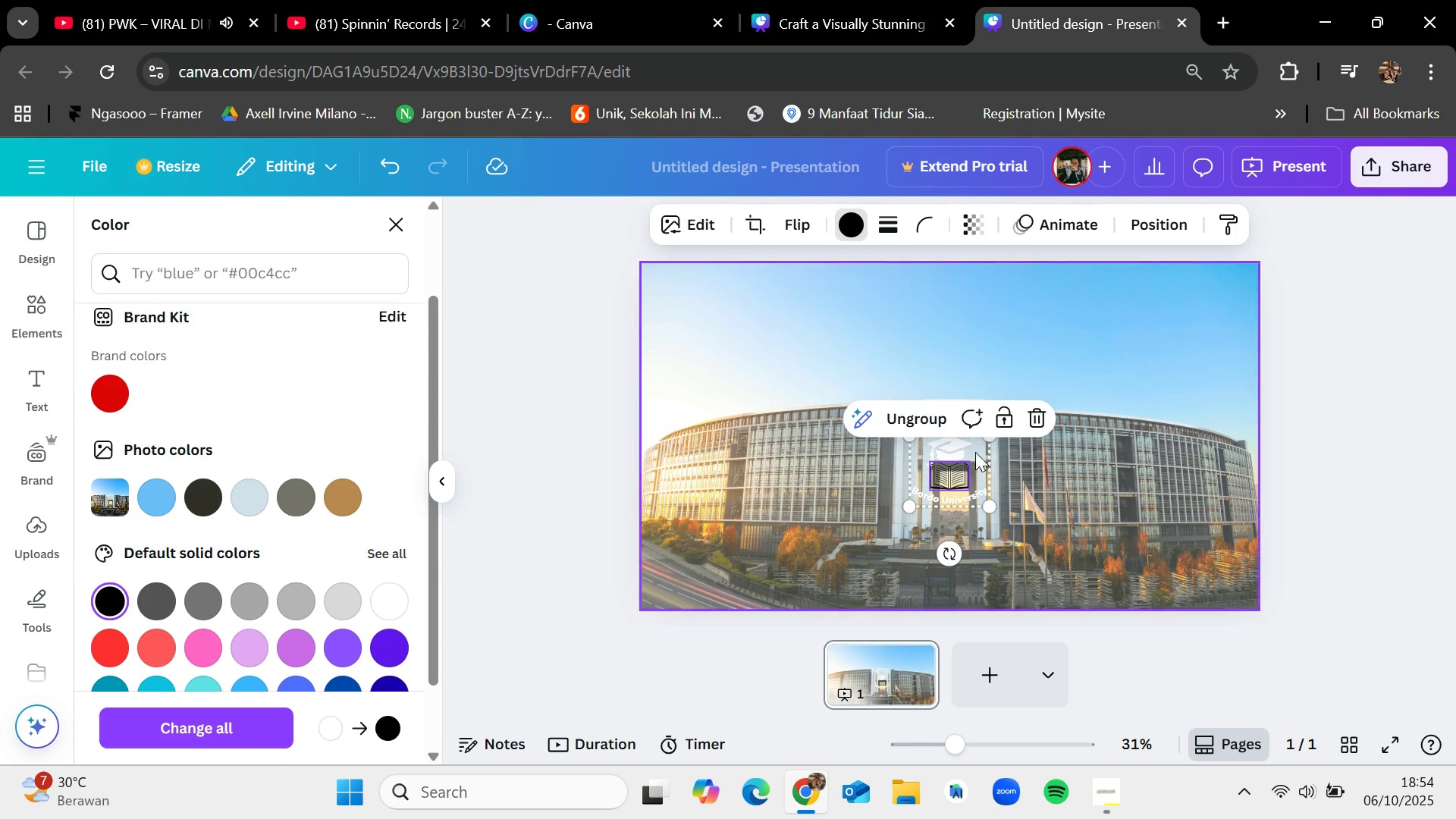 
left_click([949, 446])
 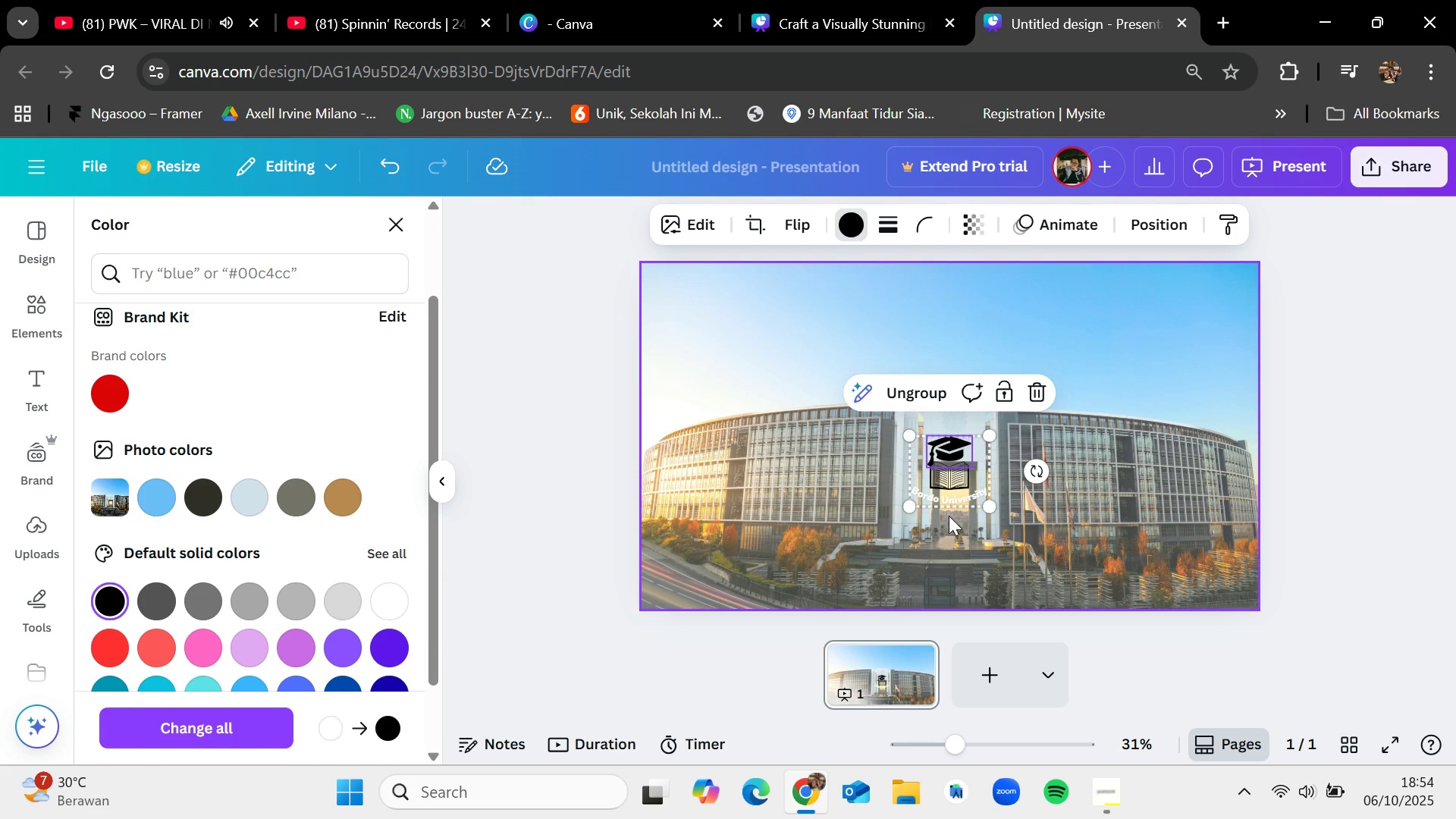 
left_click([952, 497])
 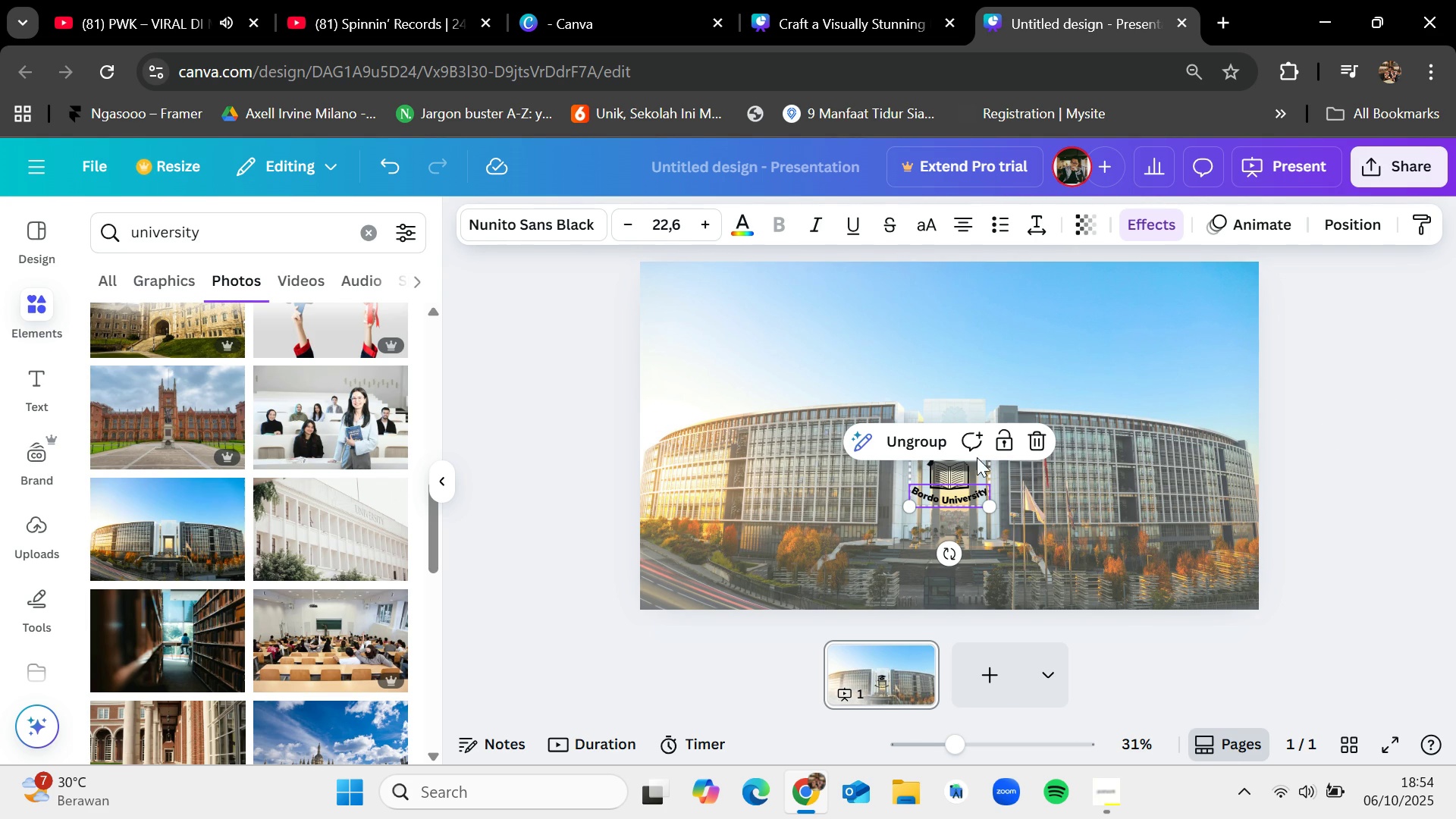 
wait(6.7)
 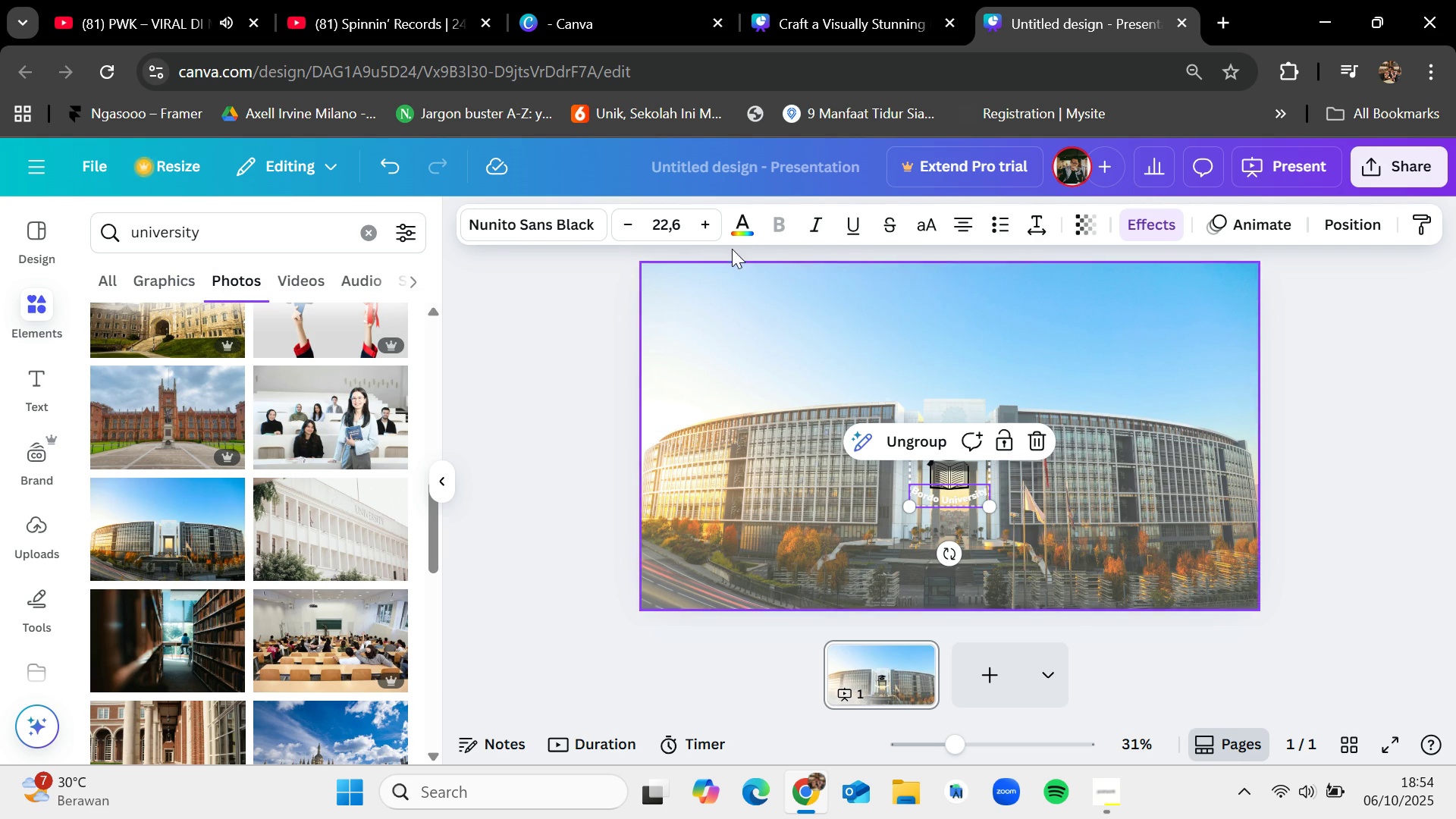 
left_click([961, 468])